 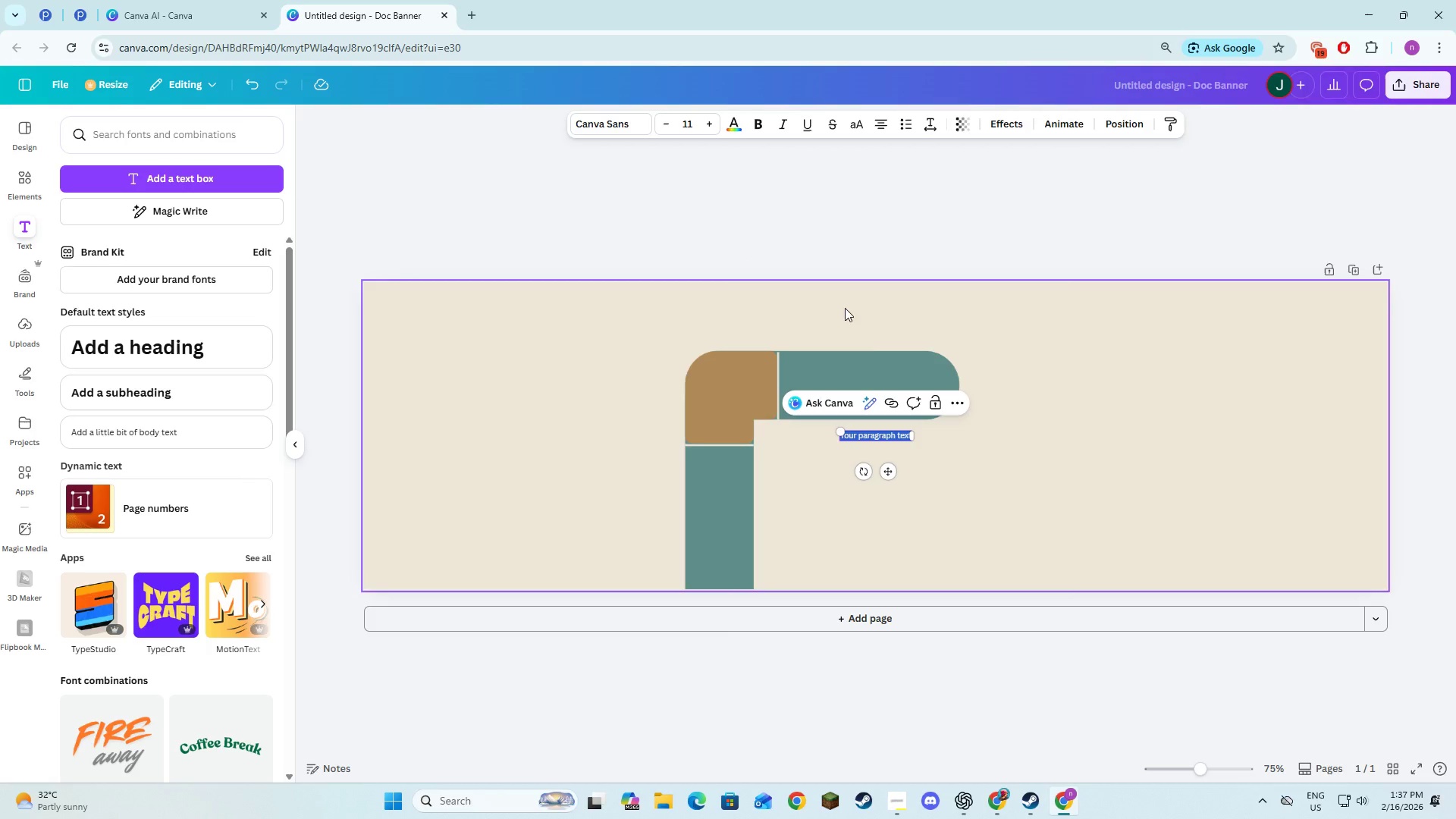 
hold_key(key=ShiftLeft, duration=0.39)
 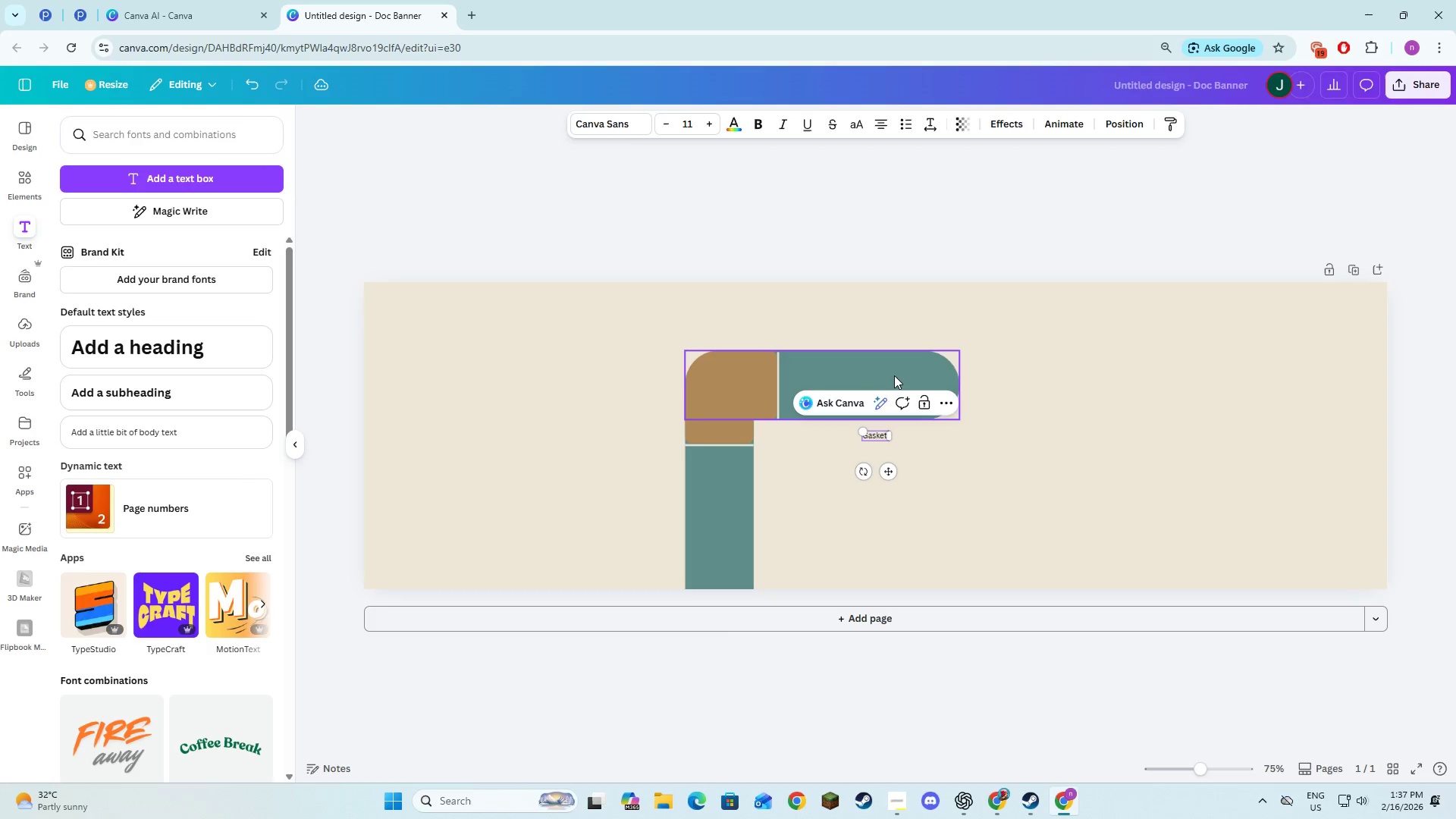 
hold_key(key=ShiftLeft, duration=1.25)
 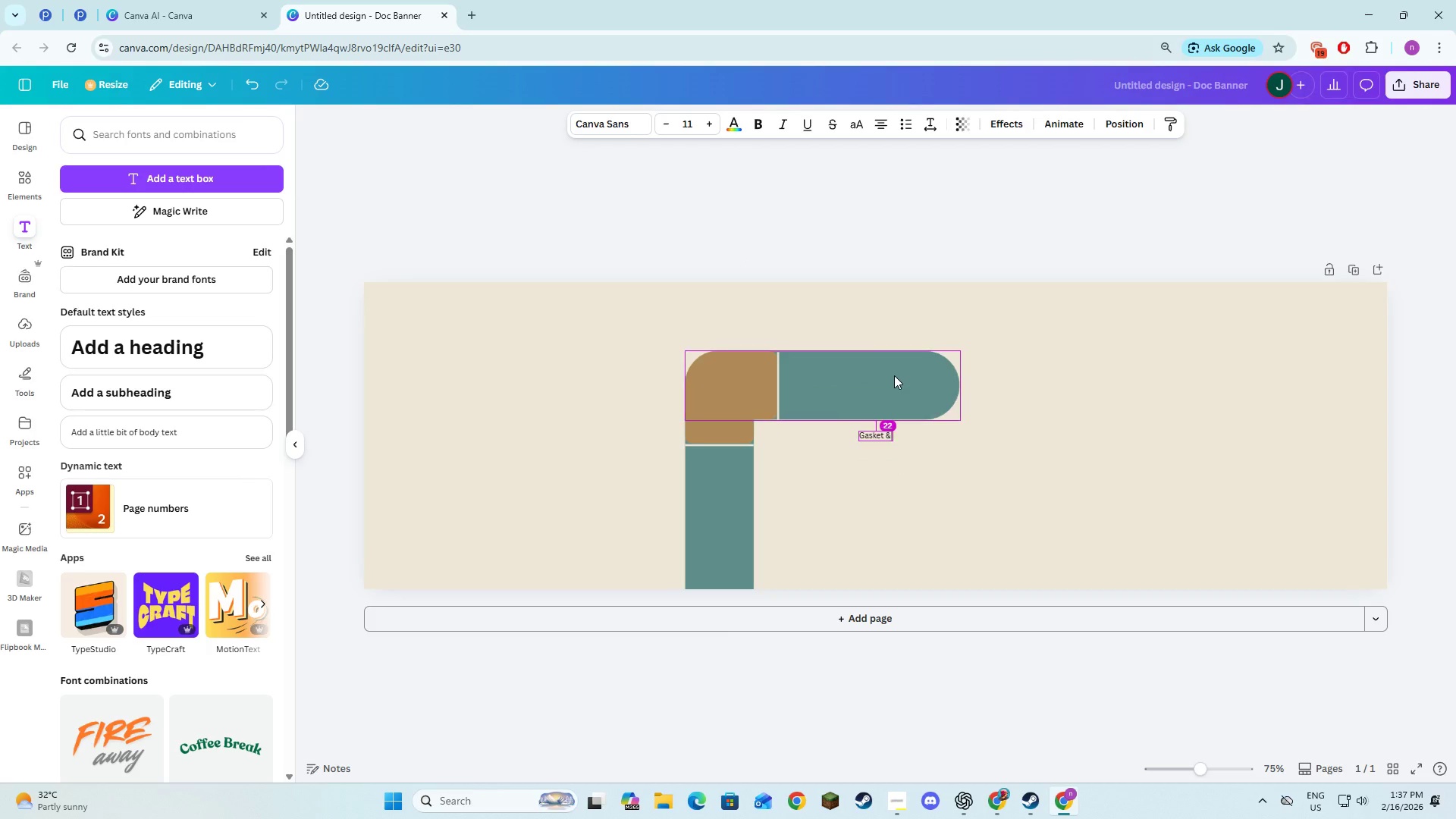 
key(Alt+AltLeft)
 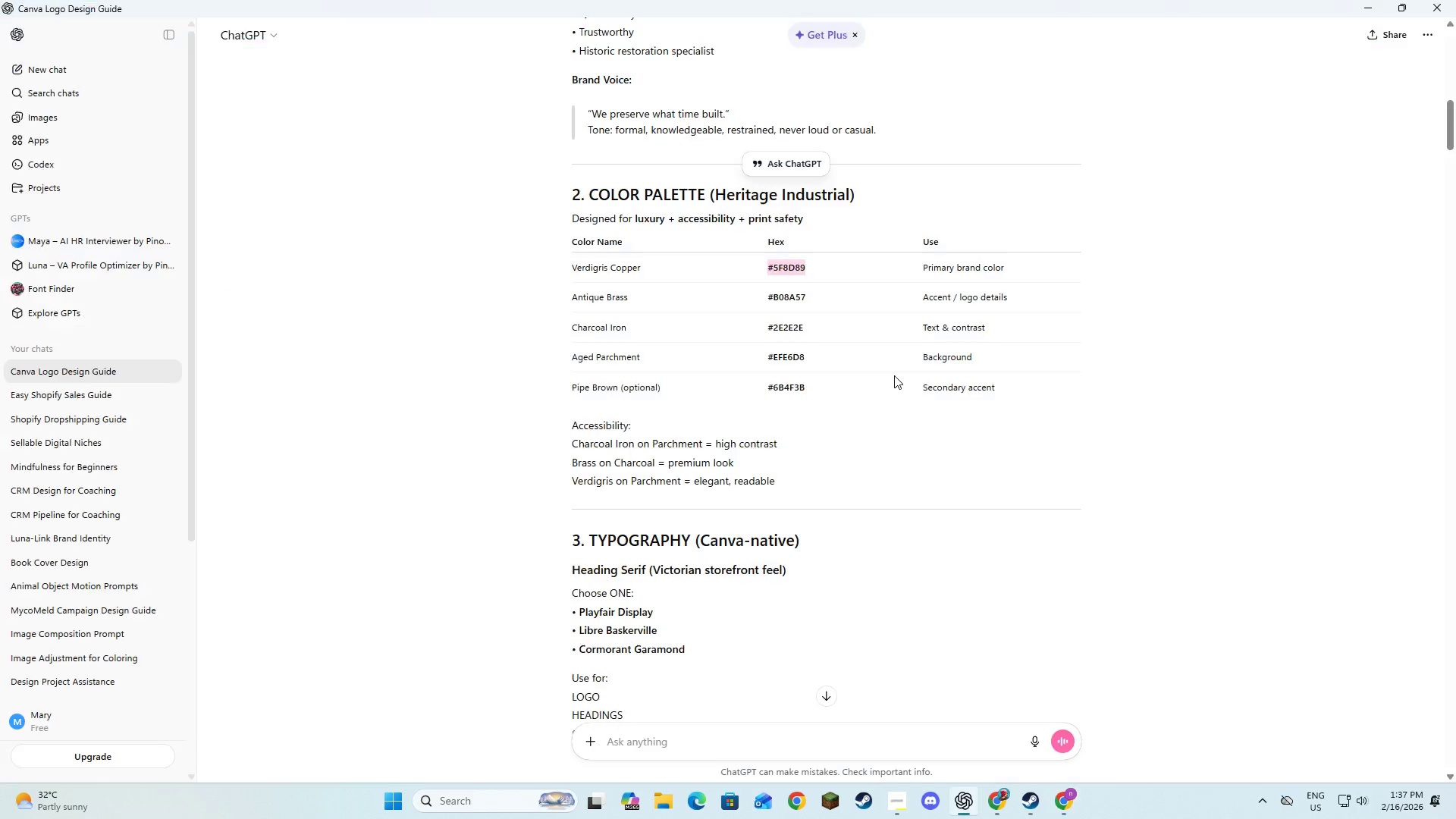 
key(Alt+Tab)
 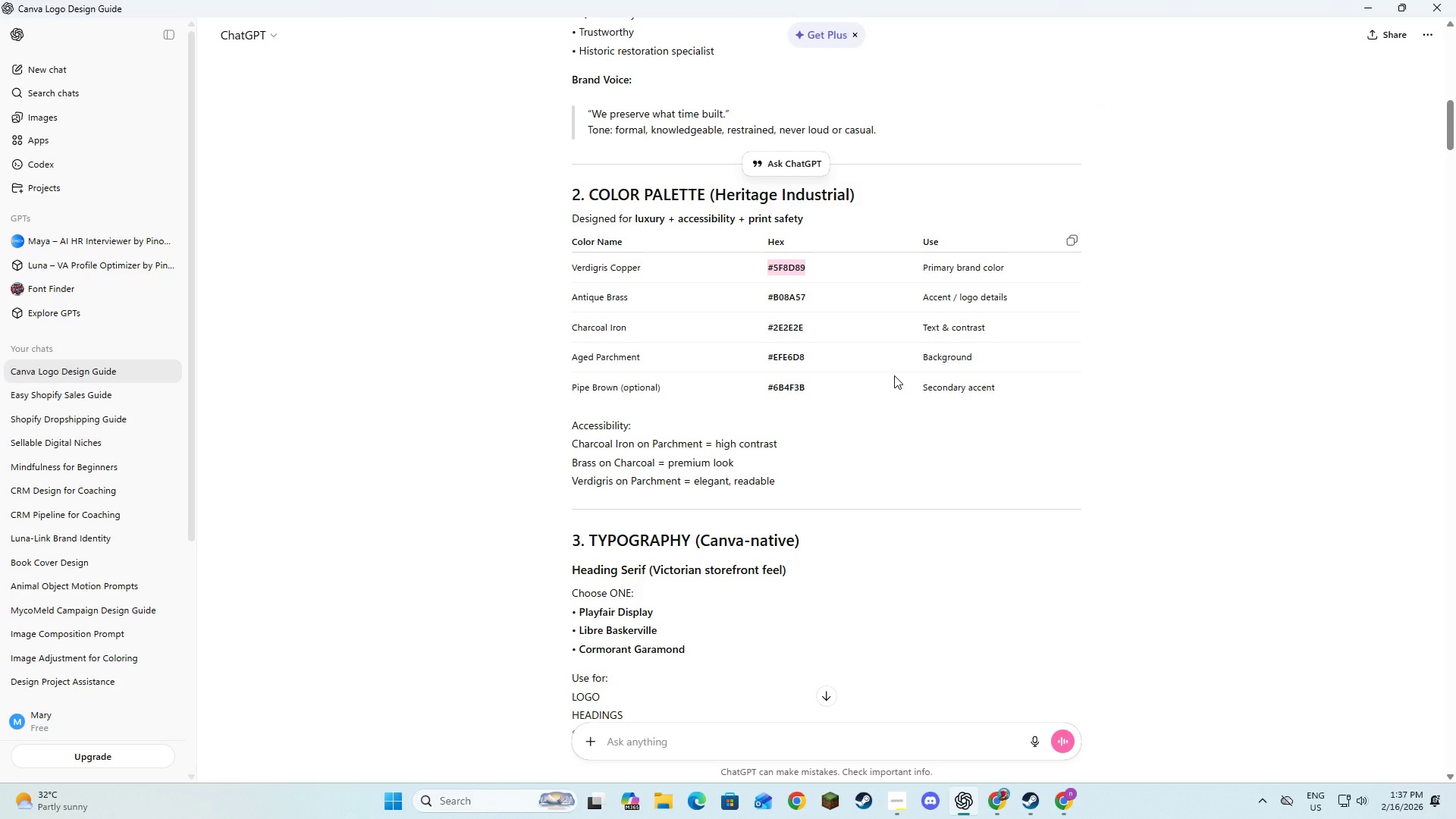 
key(Alt+AltLeft)
 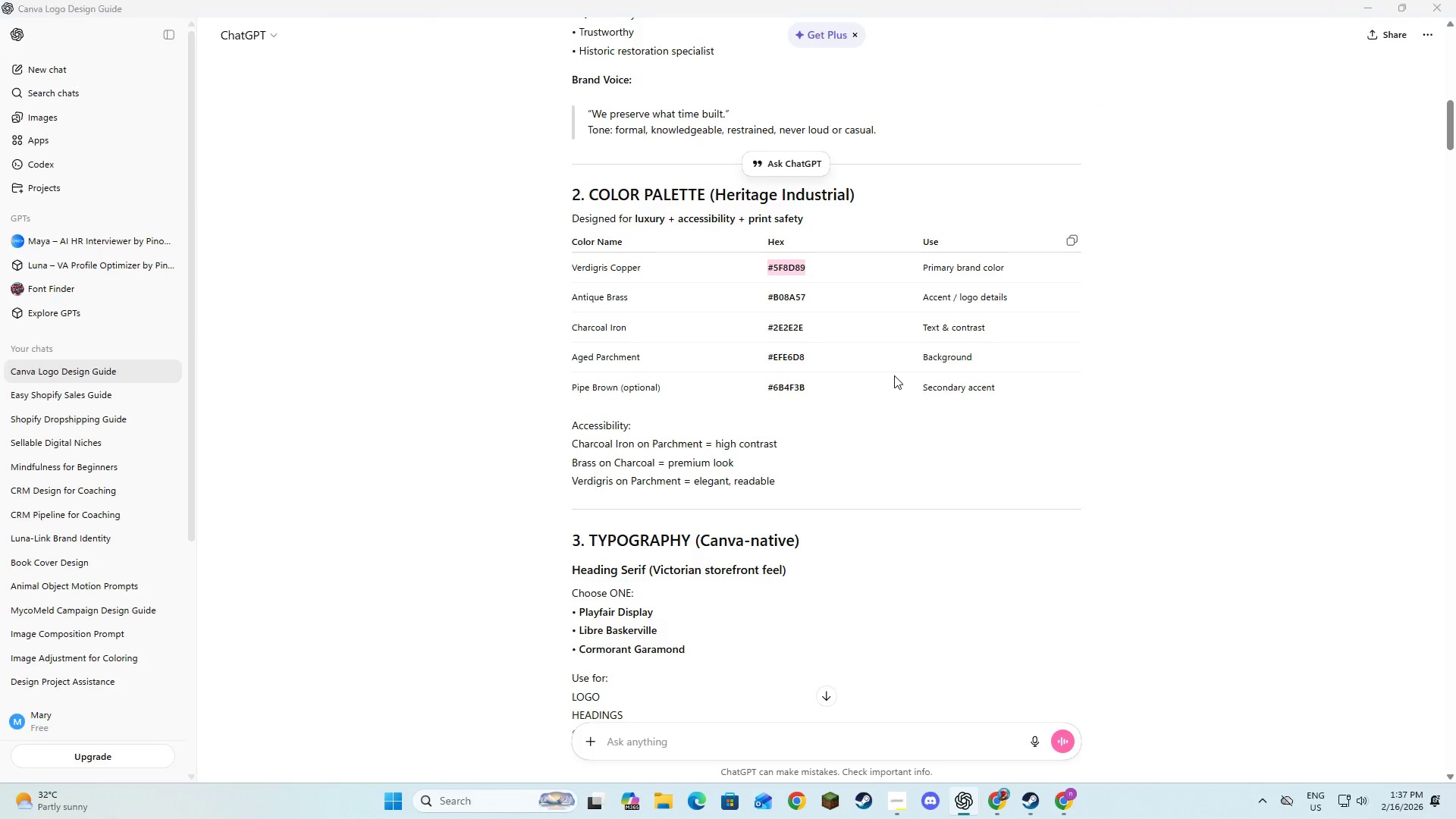 
key(Alt+Tab)
 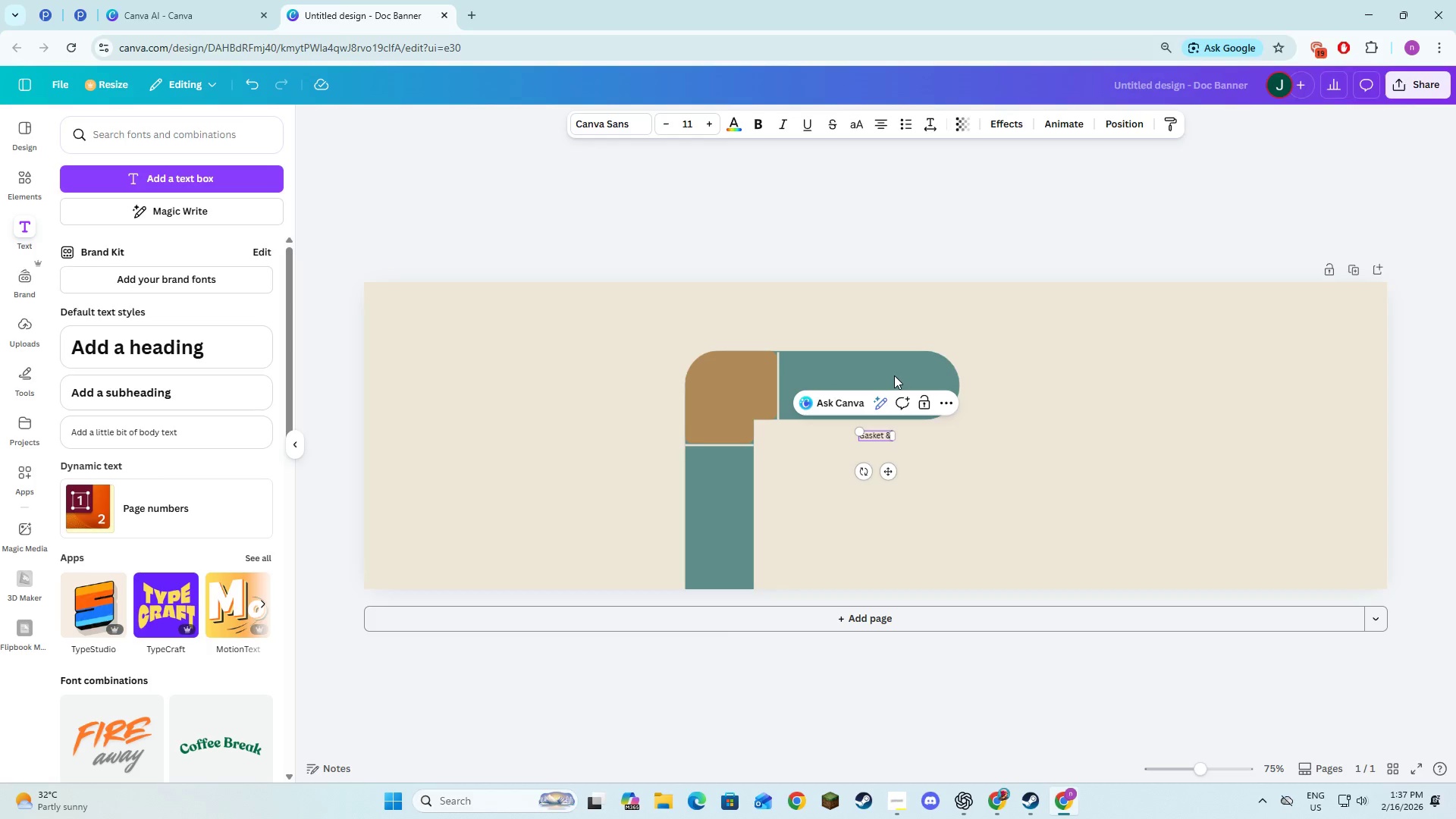 
key(Alt+Tab)
 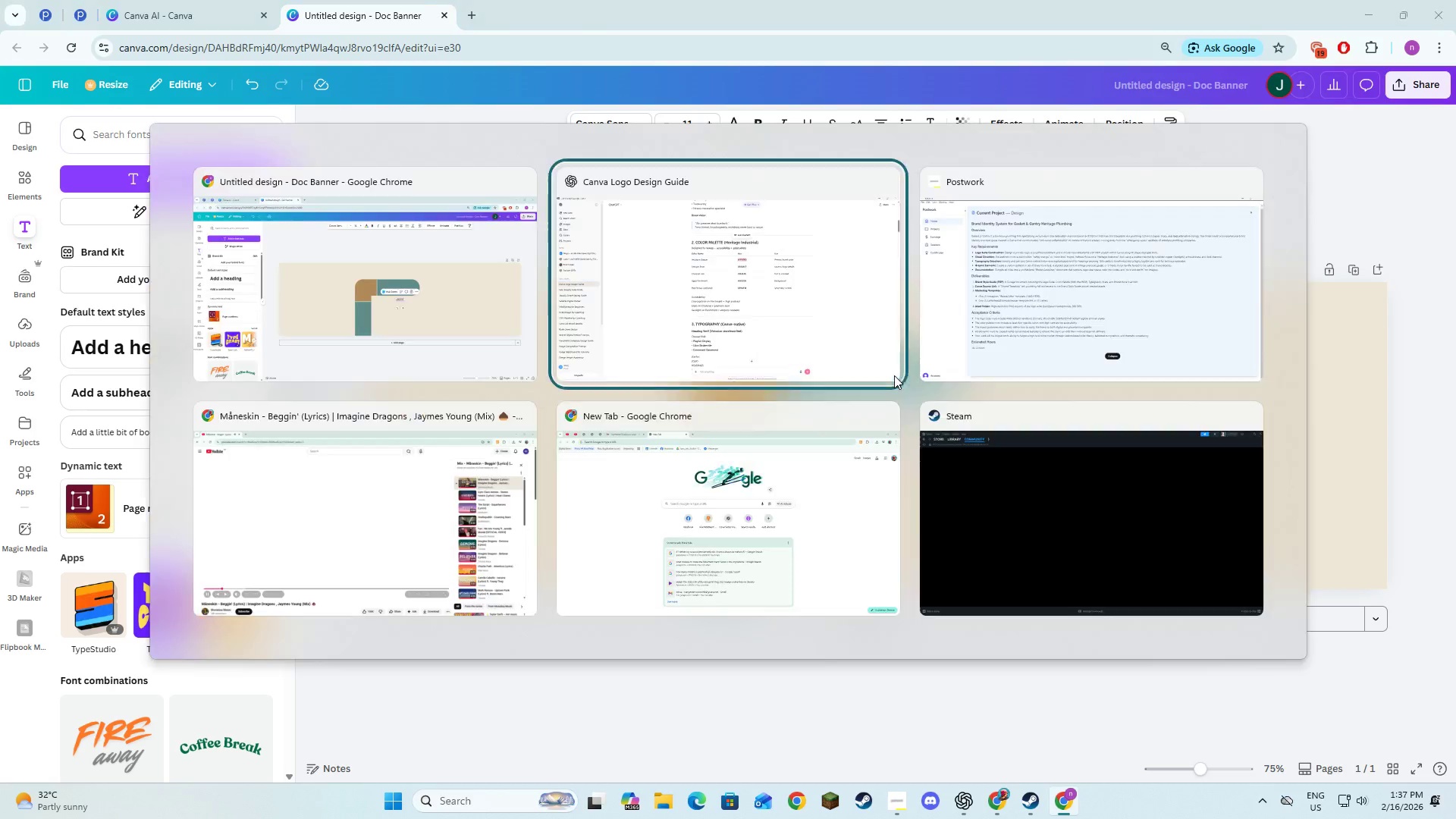 
key(Alt+Tab)